 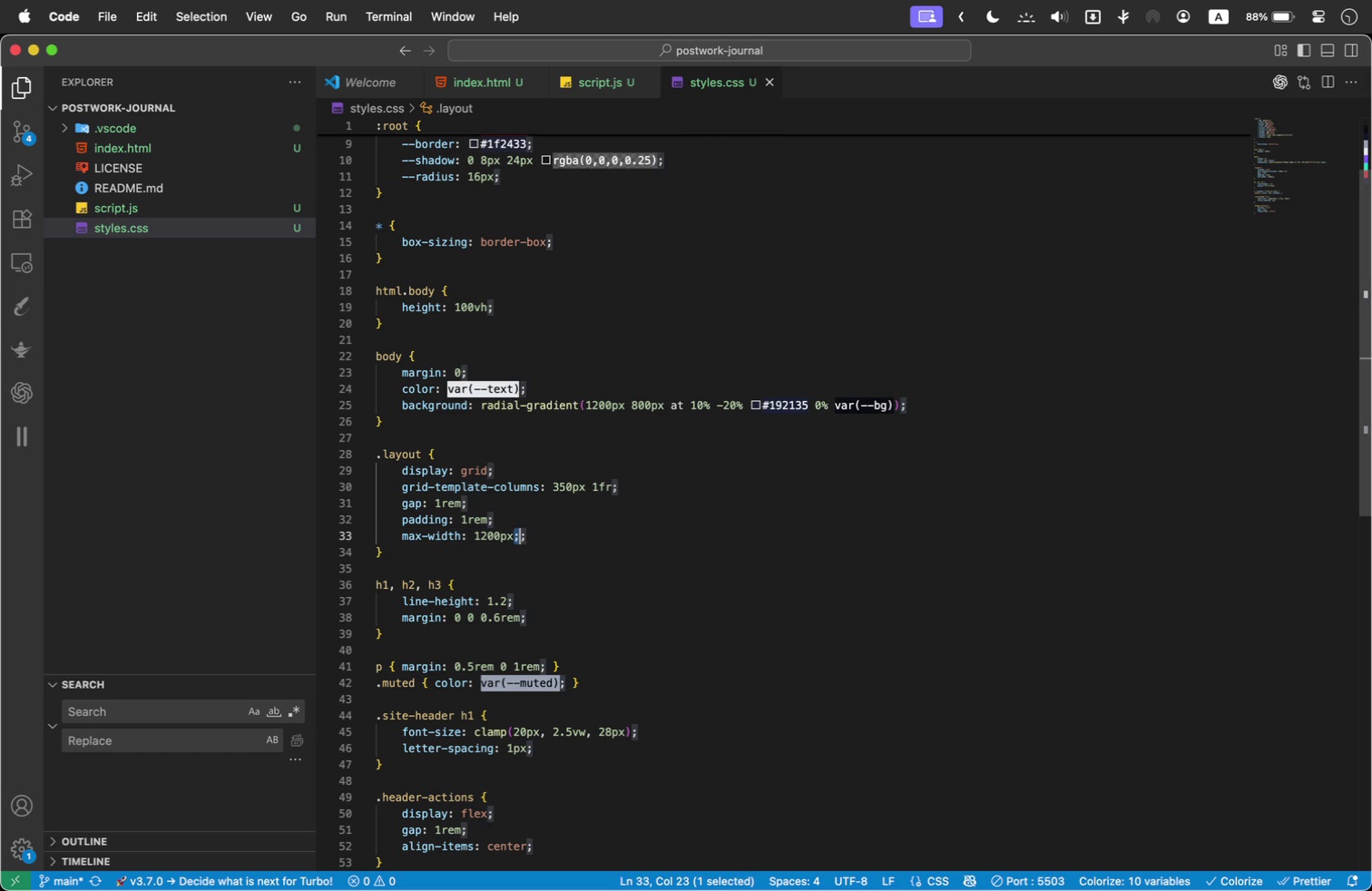 
key(Backspace)
 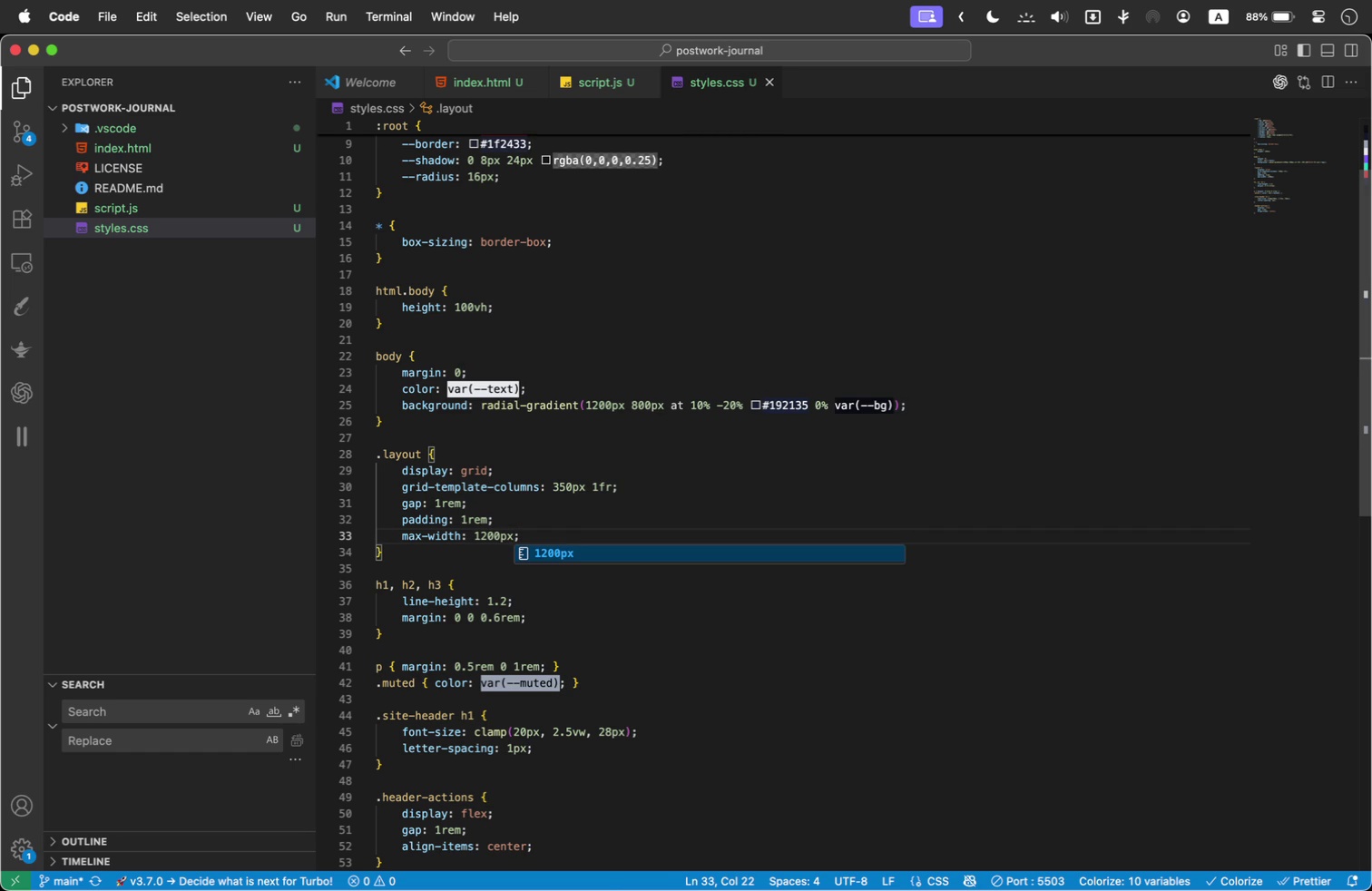 
key(Enter)
 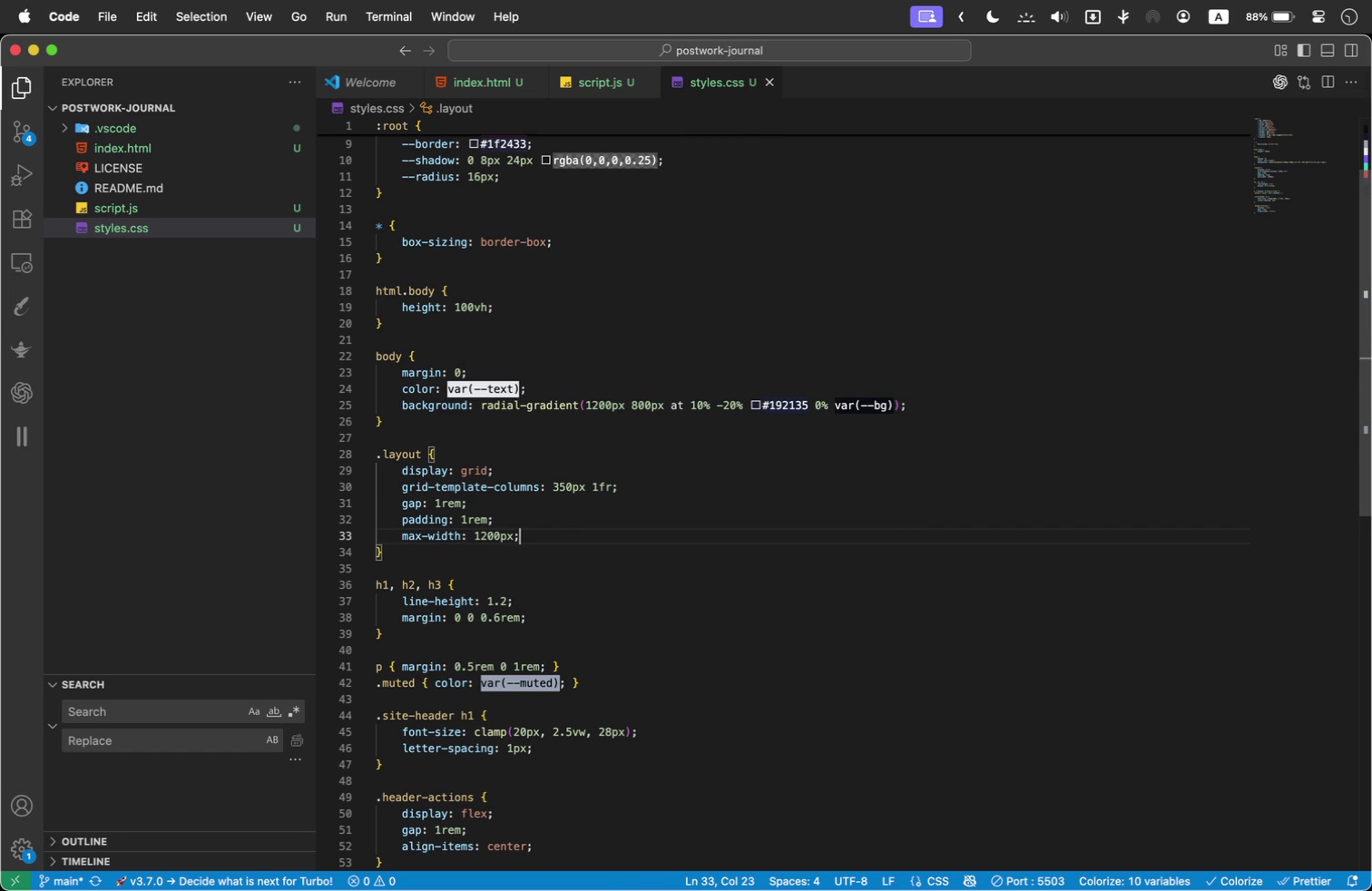 
key(ArrowRight)
 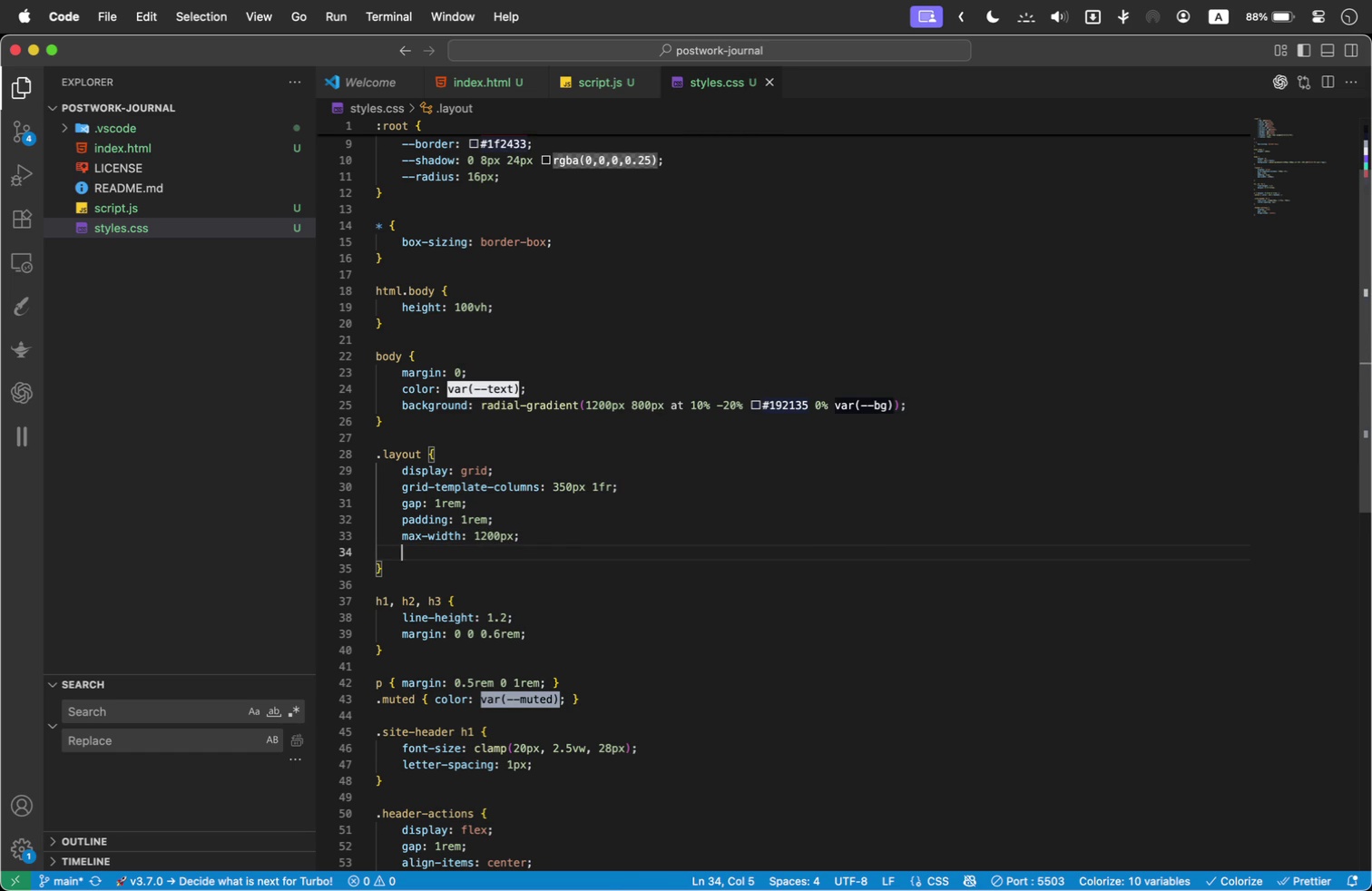 
key(Enter)
 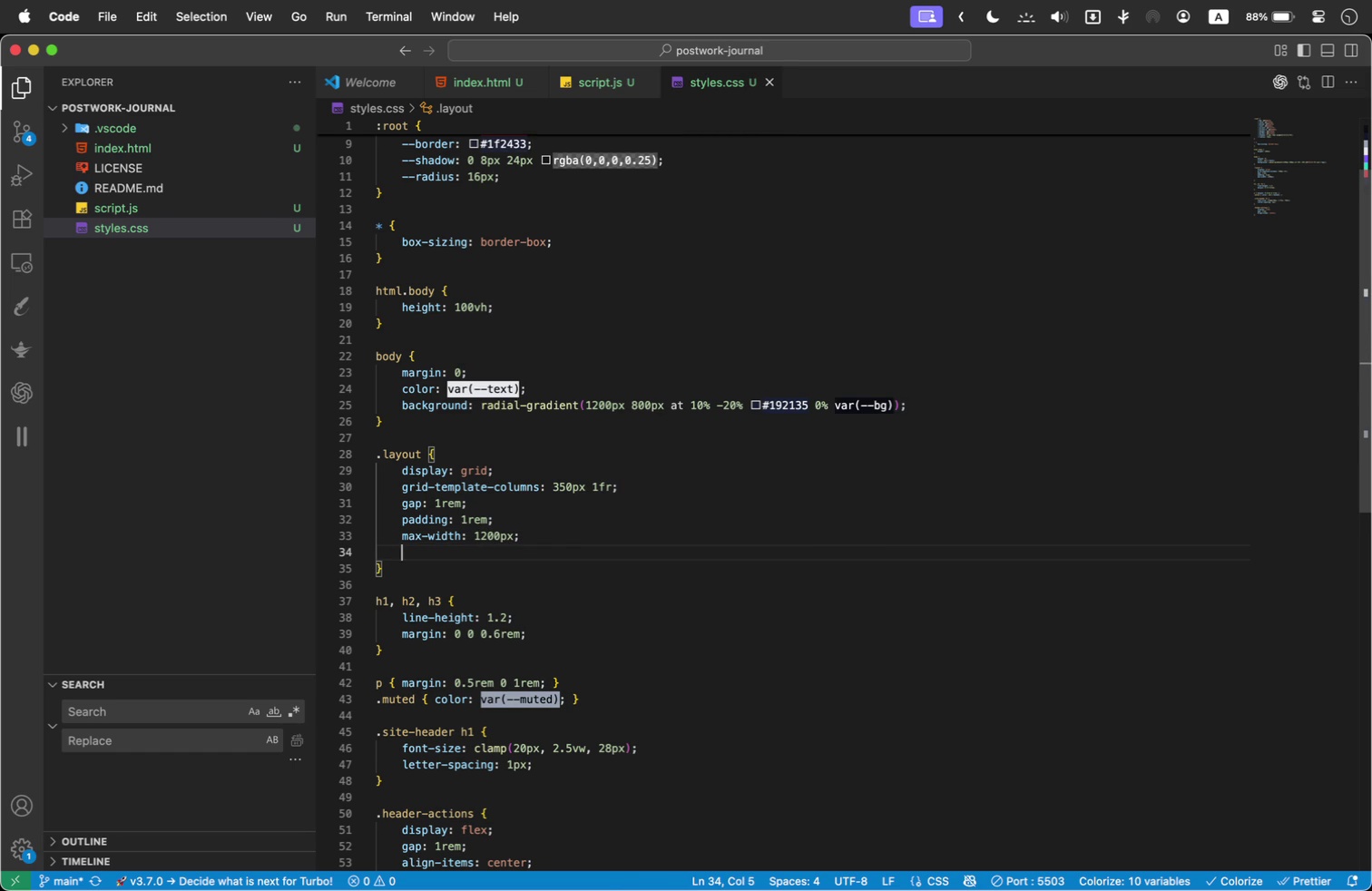 
type(ma)
 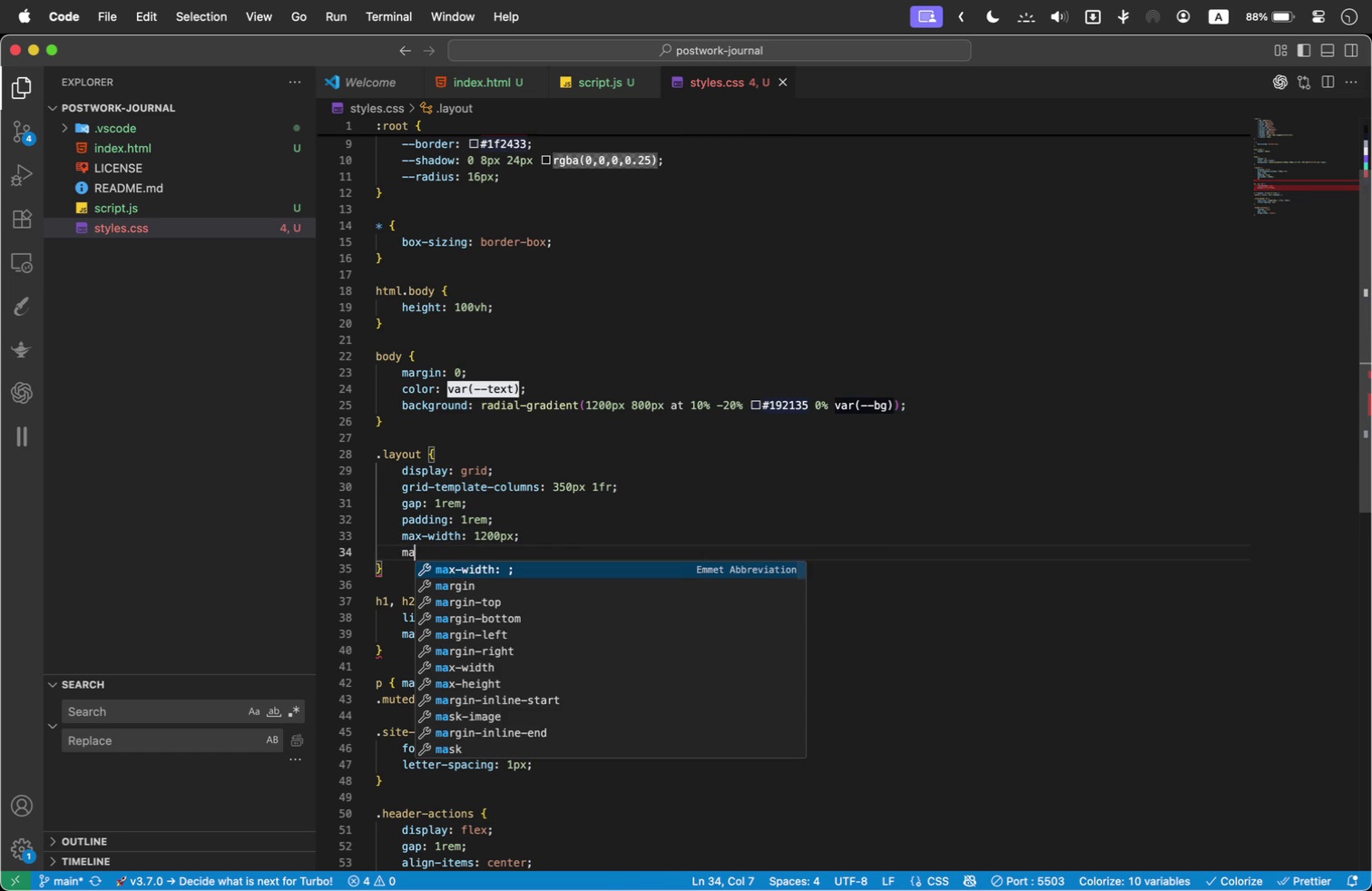 
key(ArrowDown)
 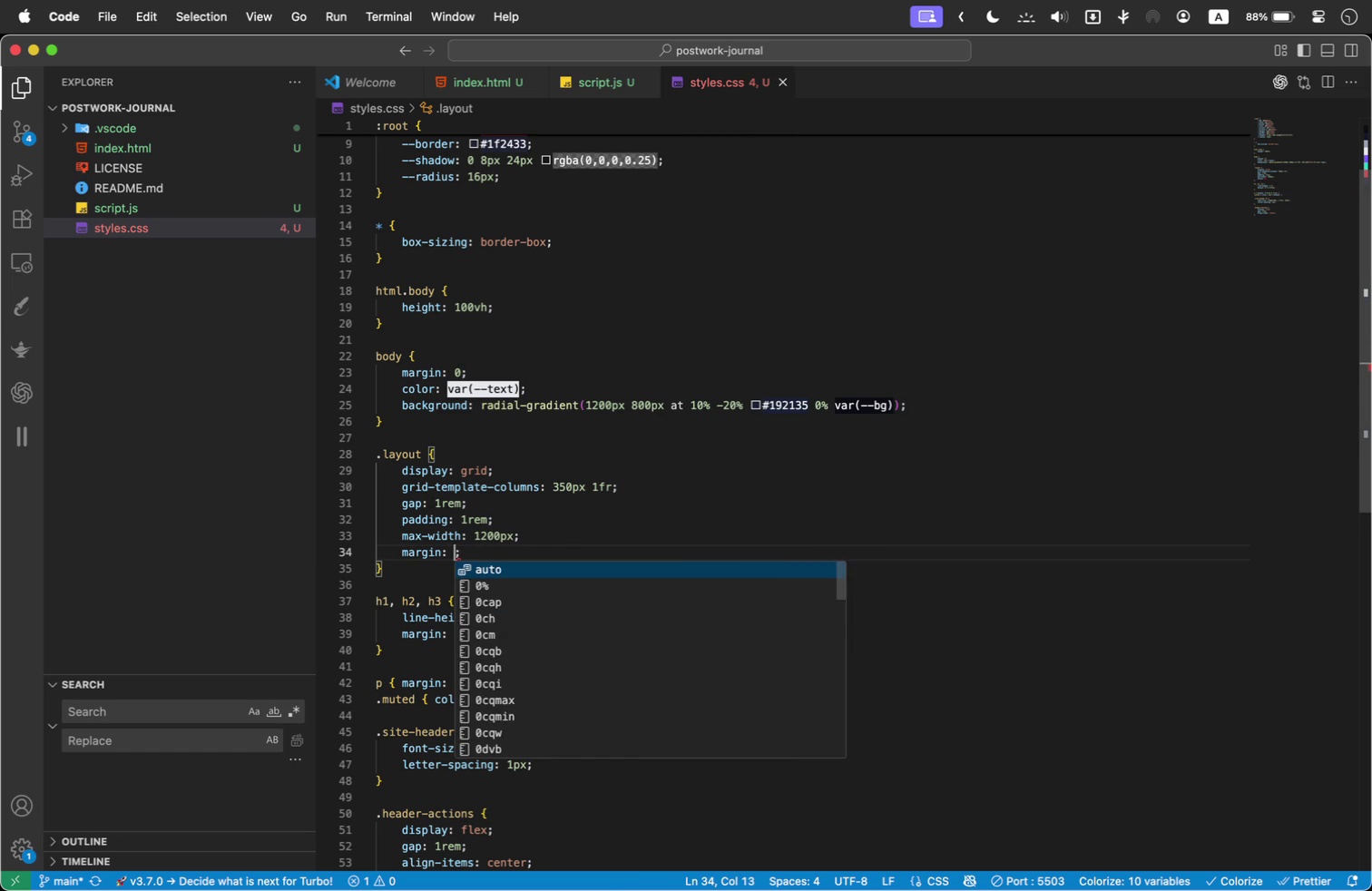 
key(Enter)
 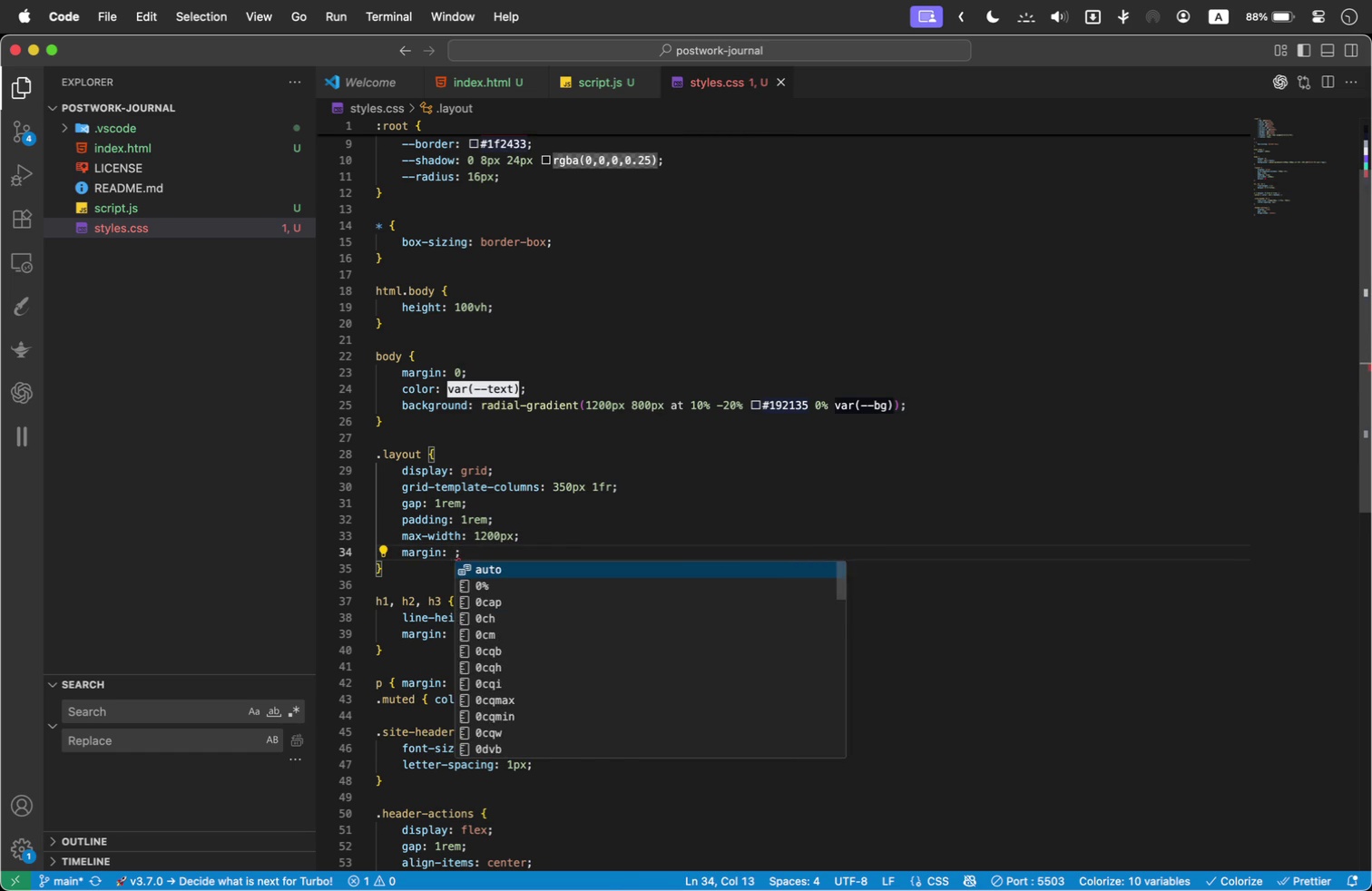 
type(0 auto)
 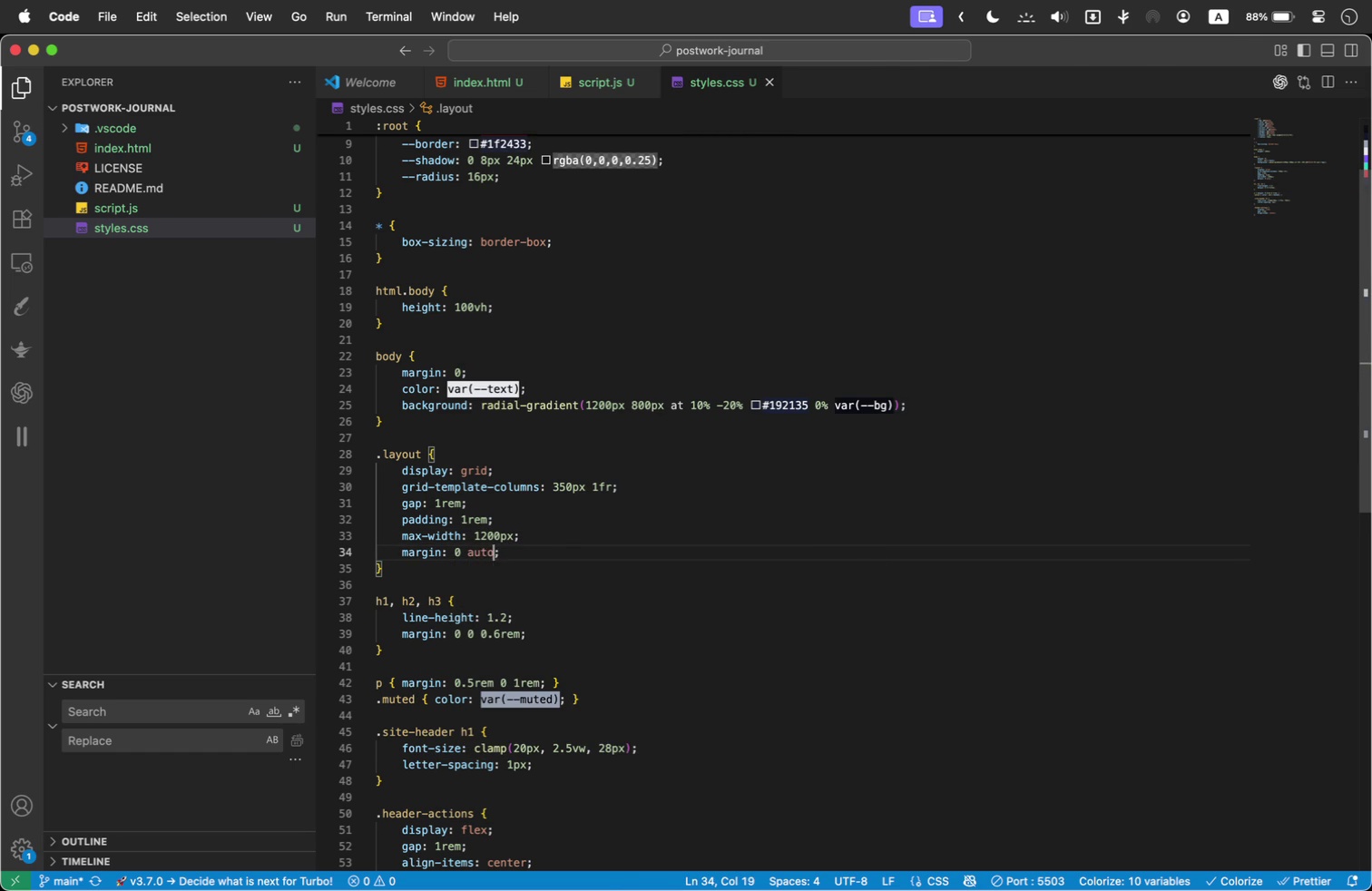 
key(Enter)